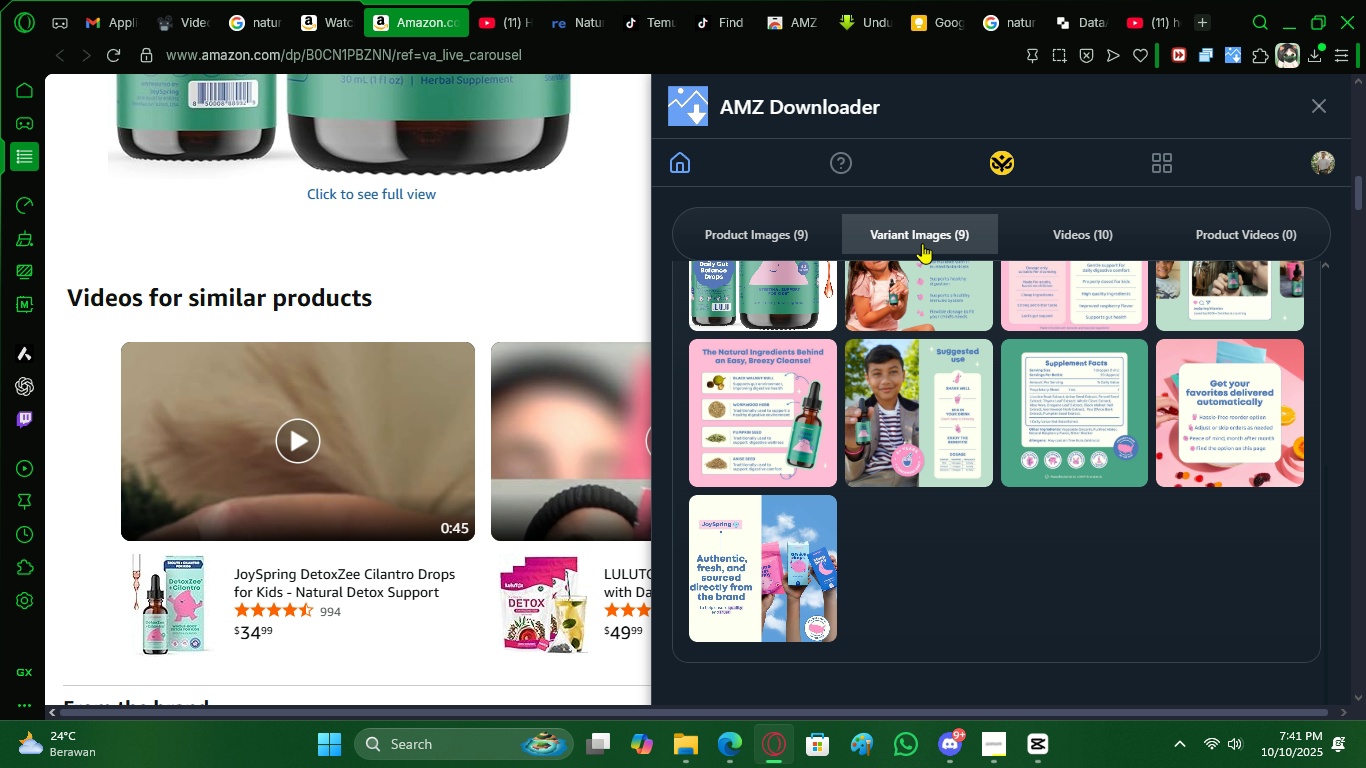 
scroll: coordinate [895, 450], scroll_direction: up, amount: 3.0
 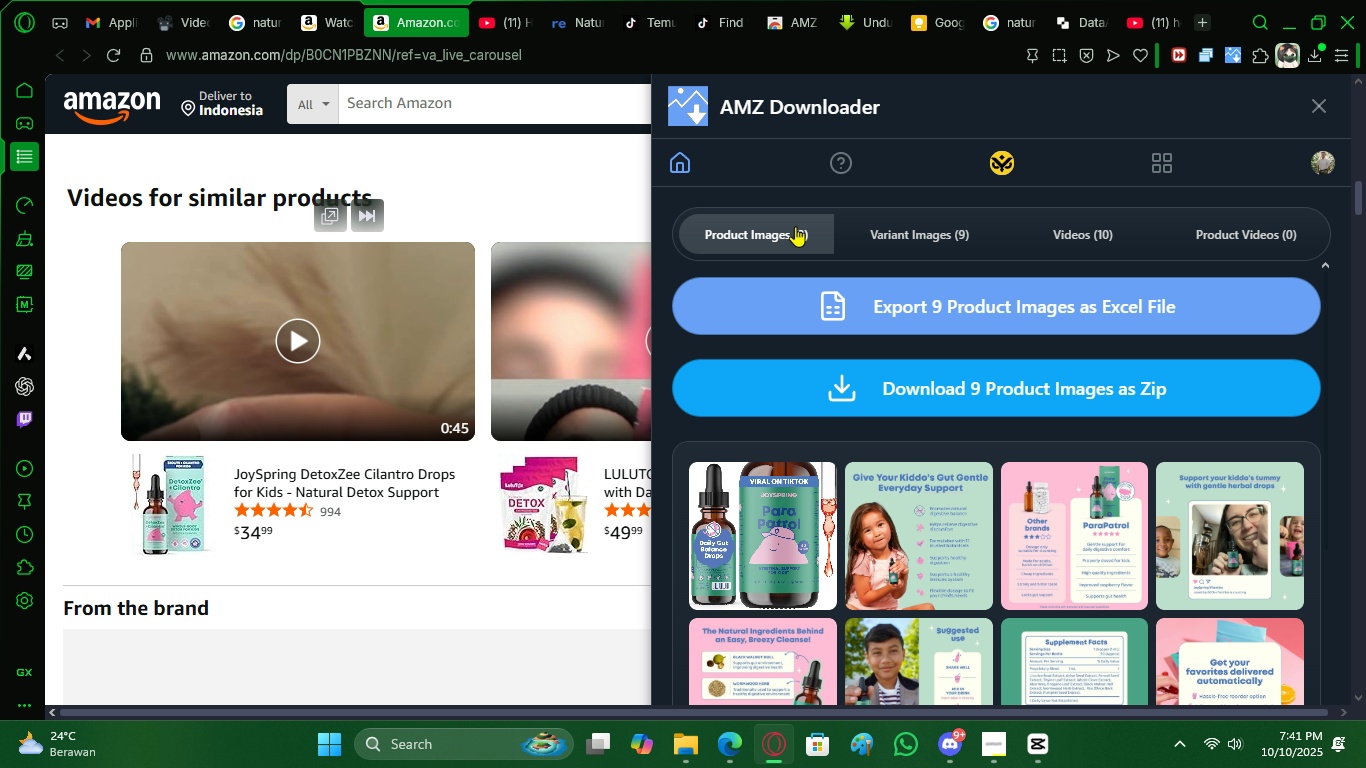 
left_click([795, 226])
 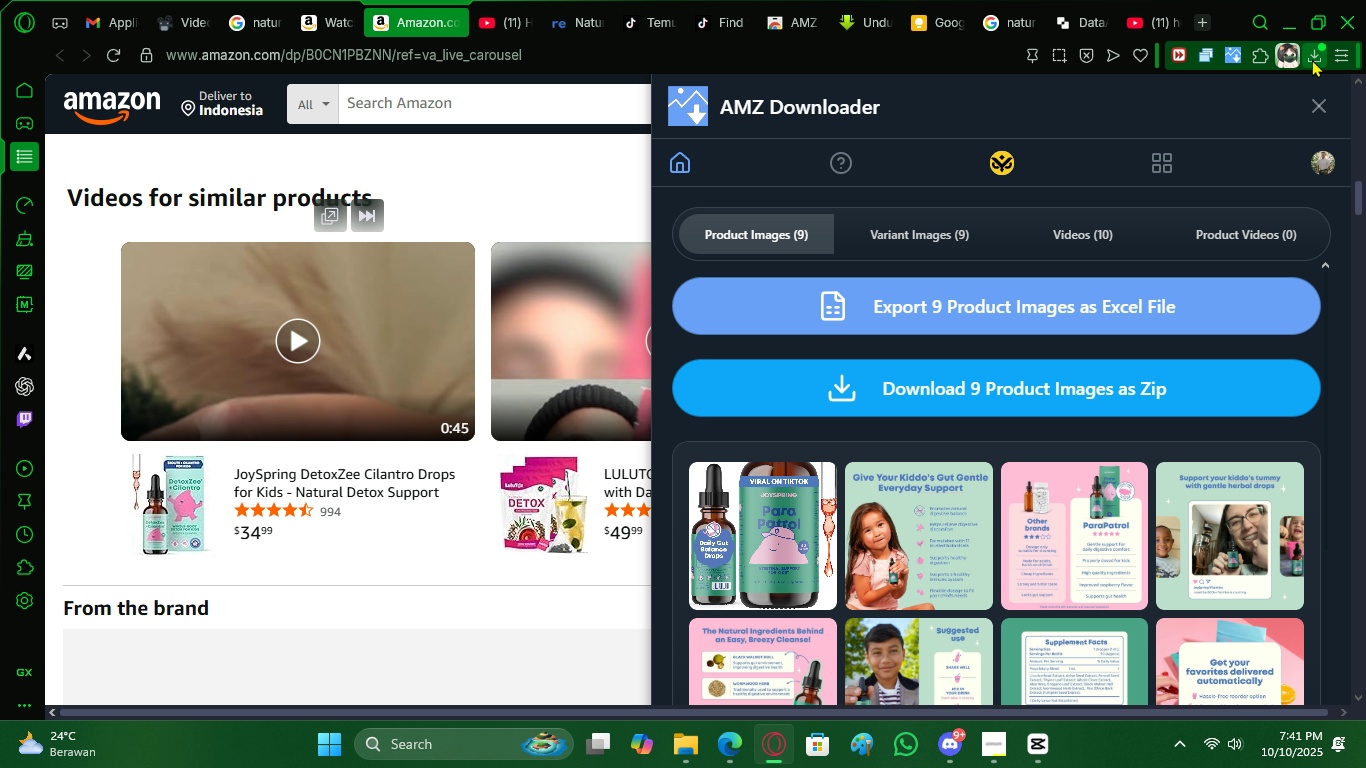 
left_click([1312, 59])
 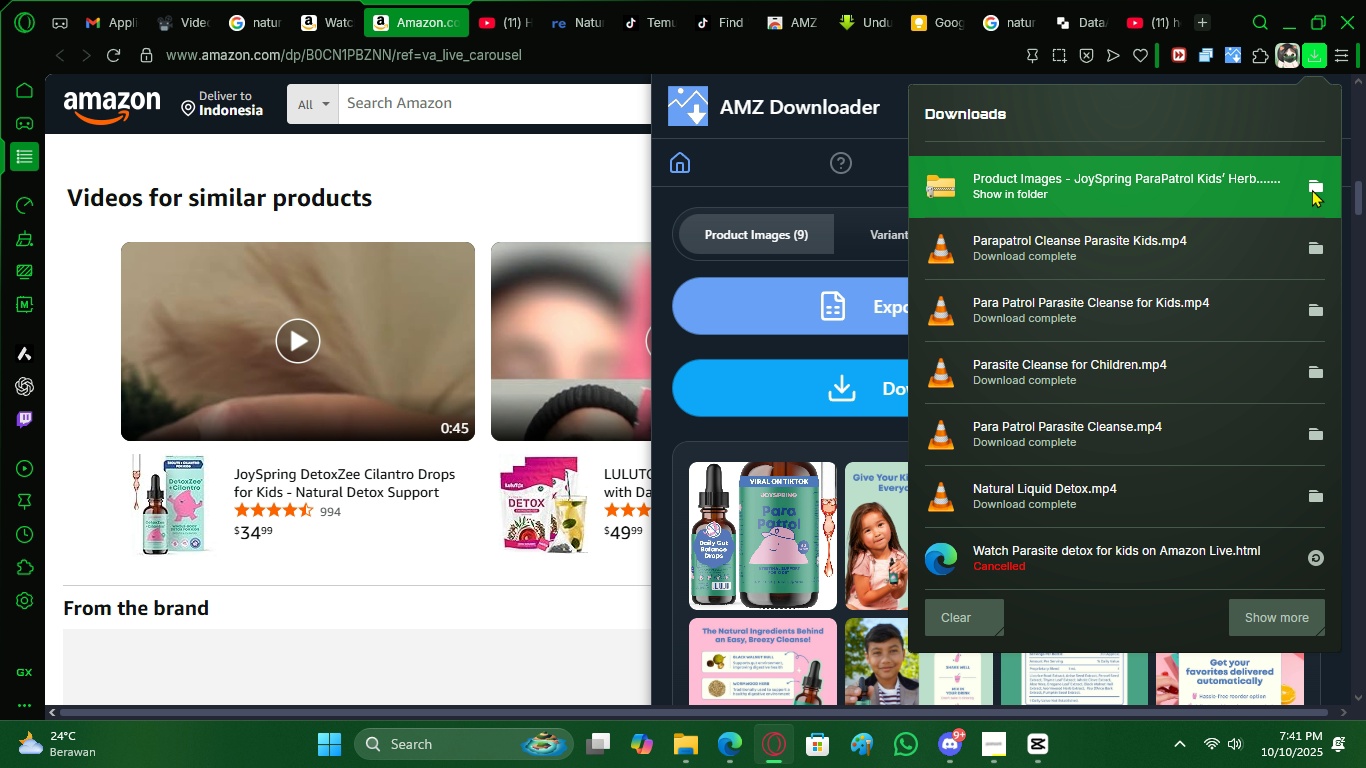 
double_click([1312, 189])
 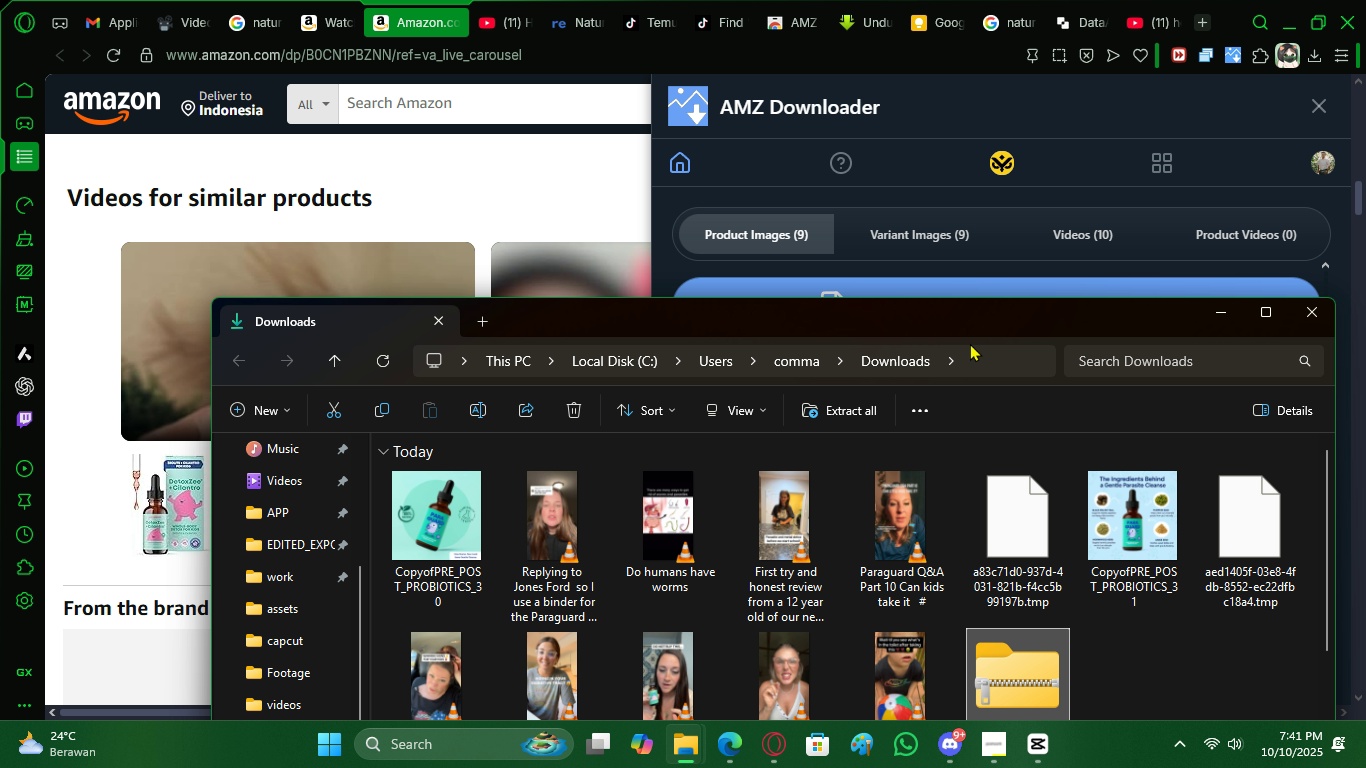 
left_click_drag(start_coordinate=[968, 322], to_coordinate=[923, 110])
 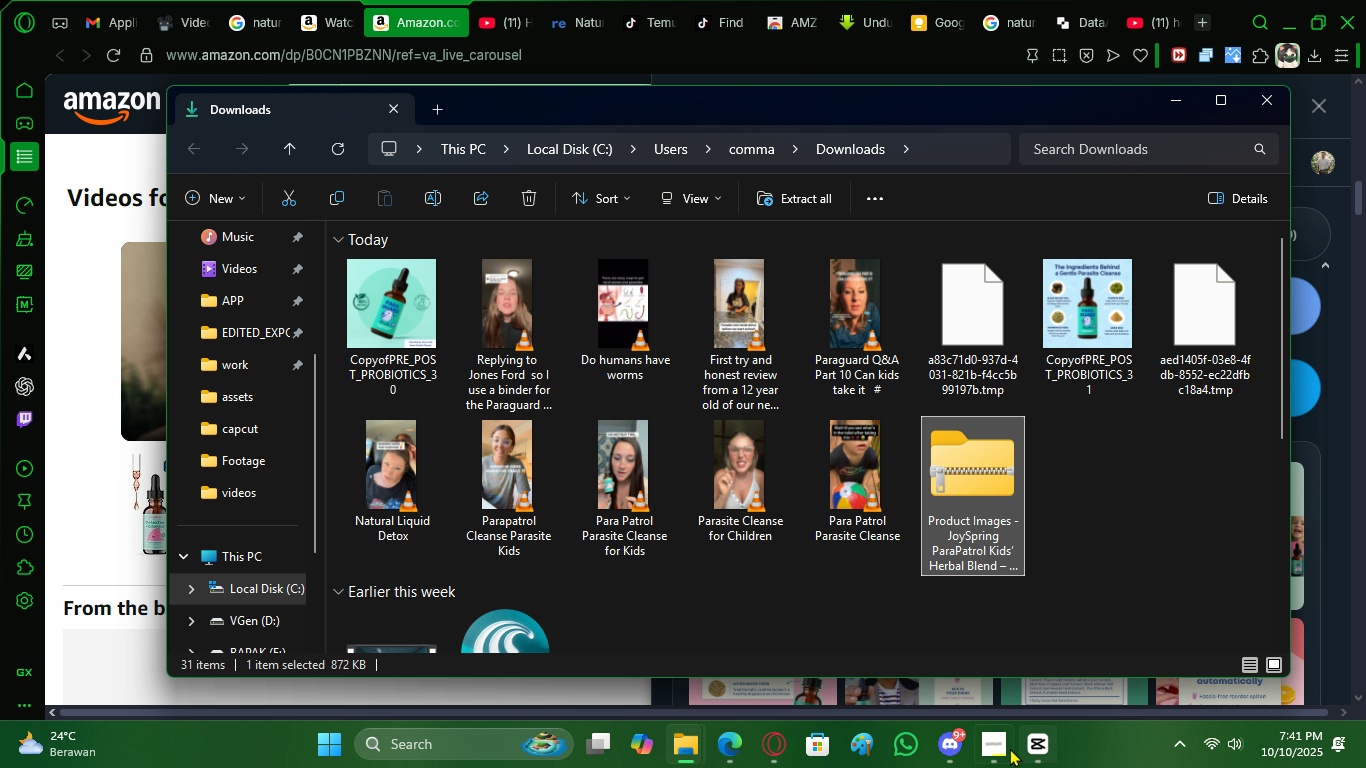 
left_click([1008, 748])